 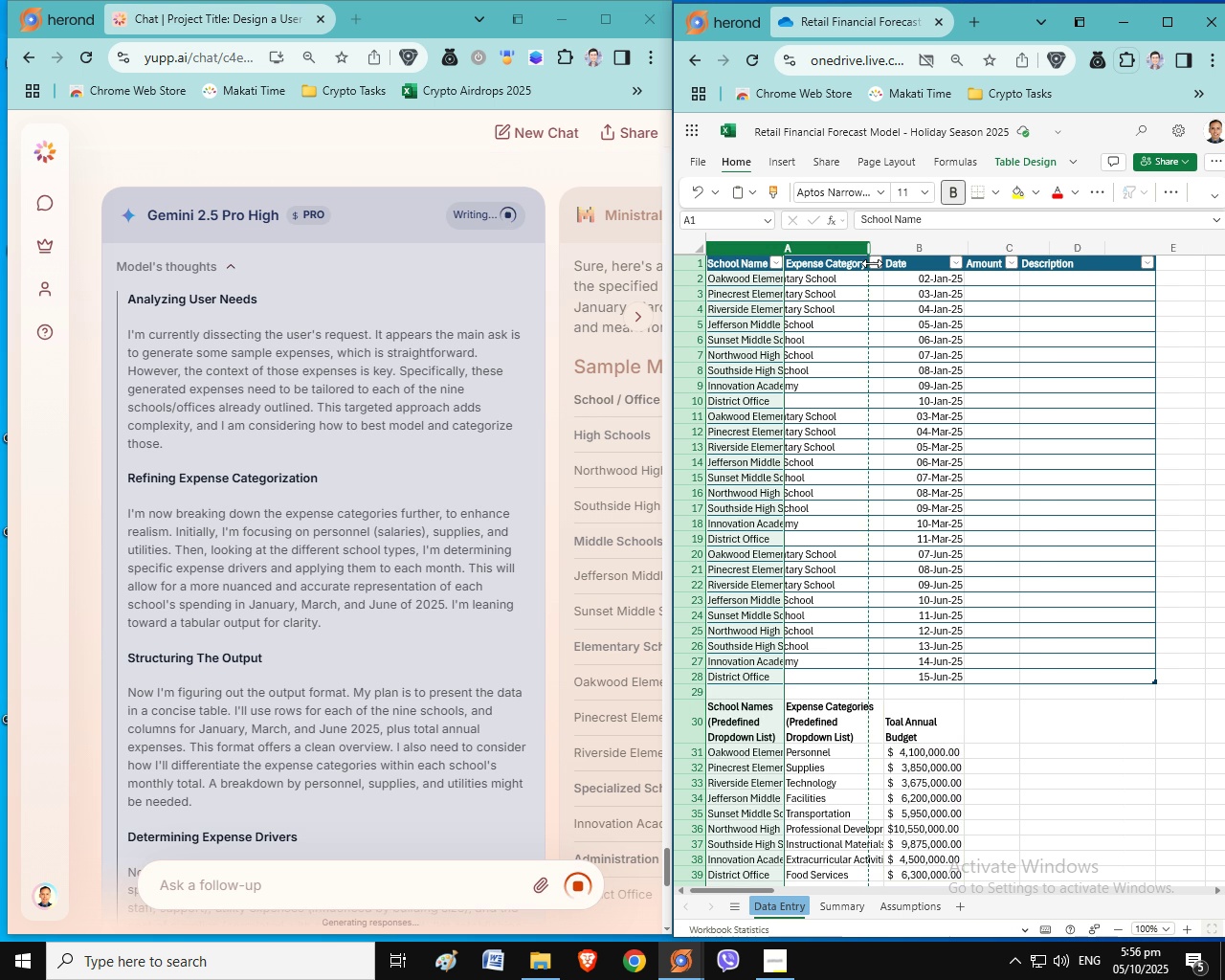 
mouse_move([952, 296])
 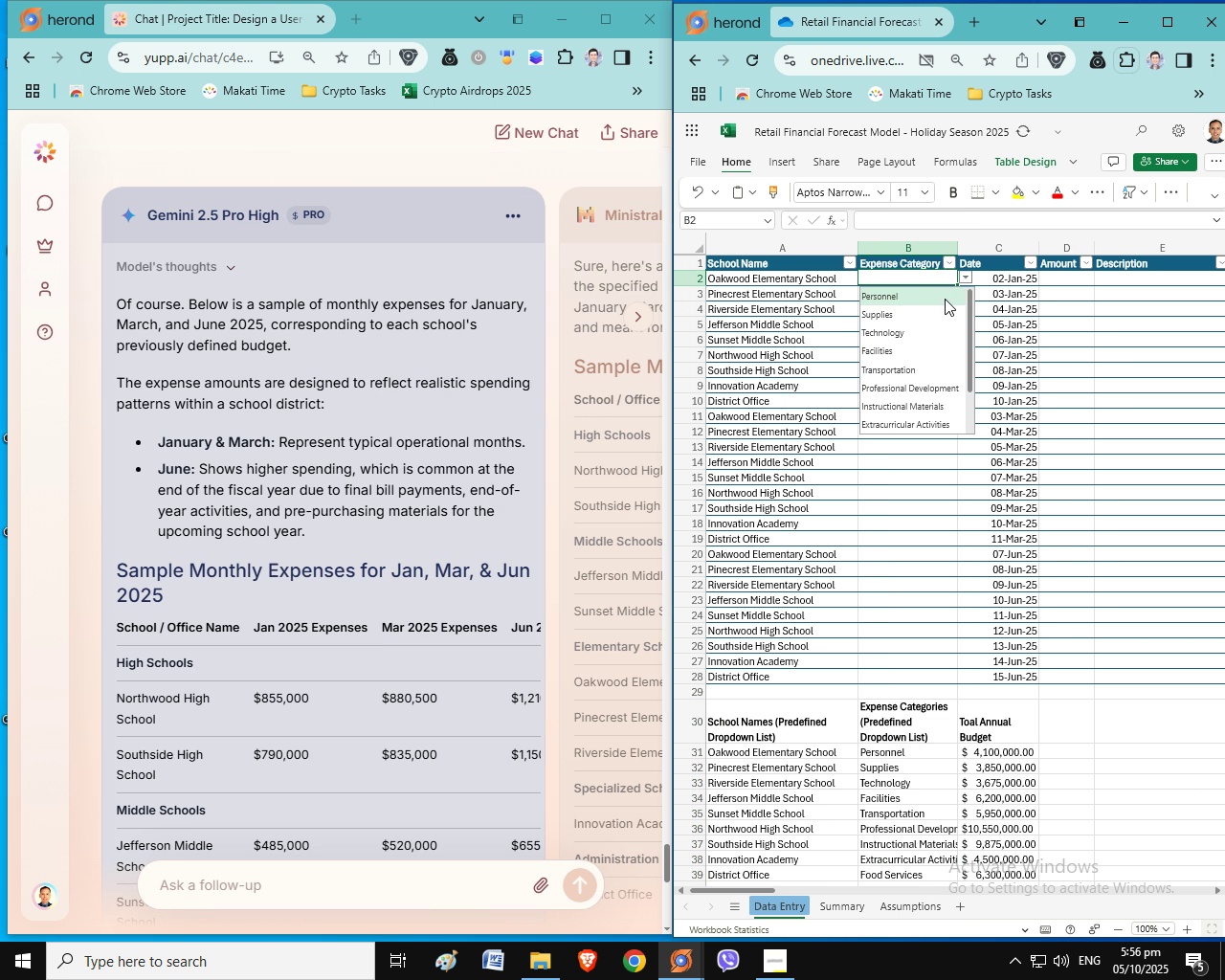 
left_click([945, 299])
 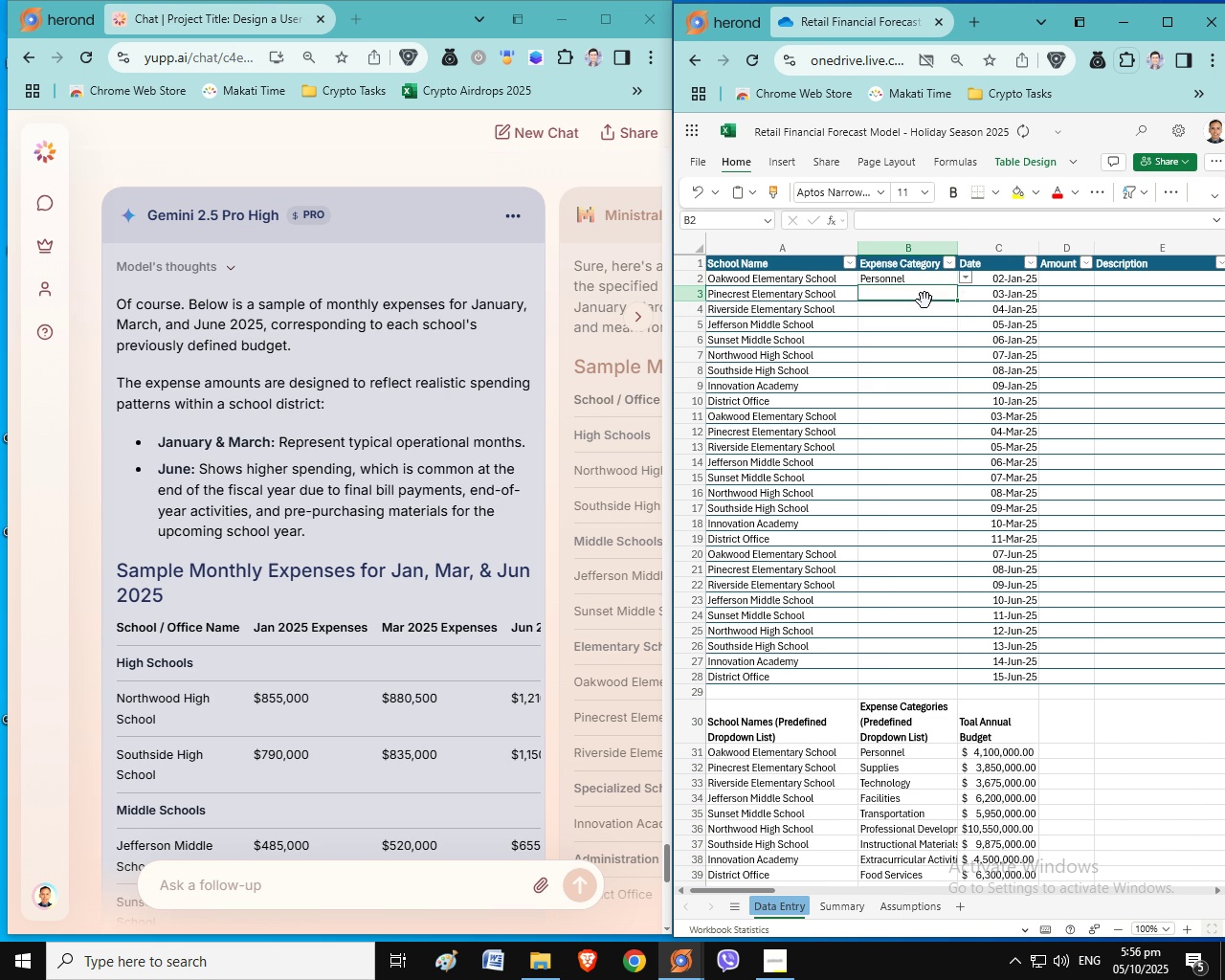 
left_click([912, 301])
 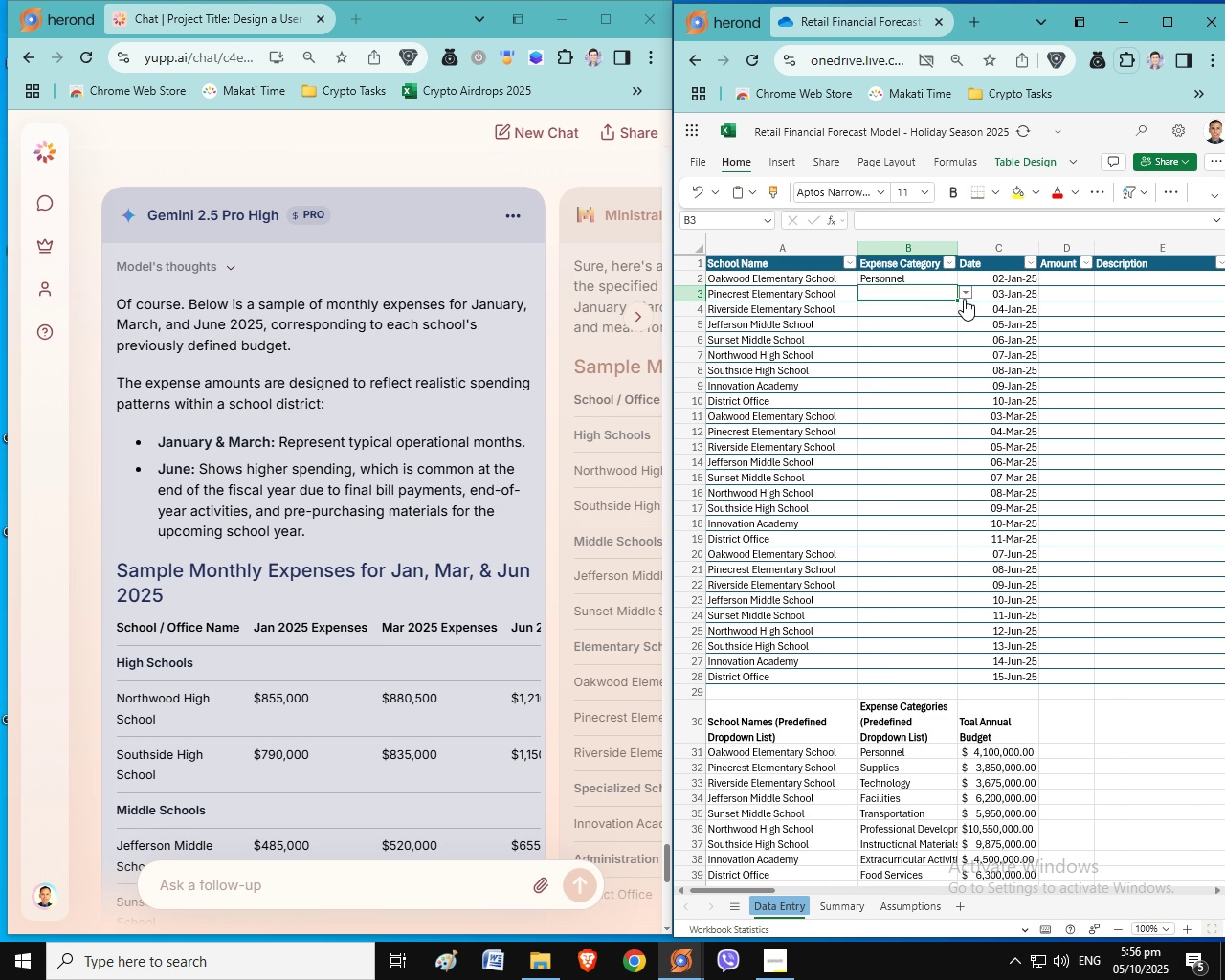 
left_click([967, 298])
 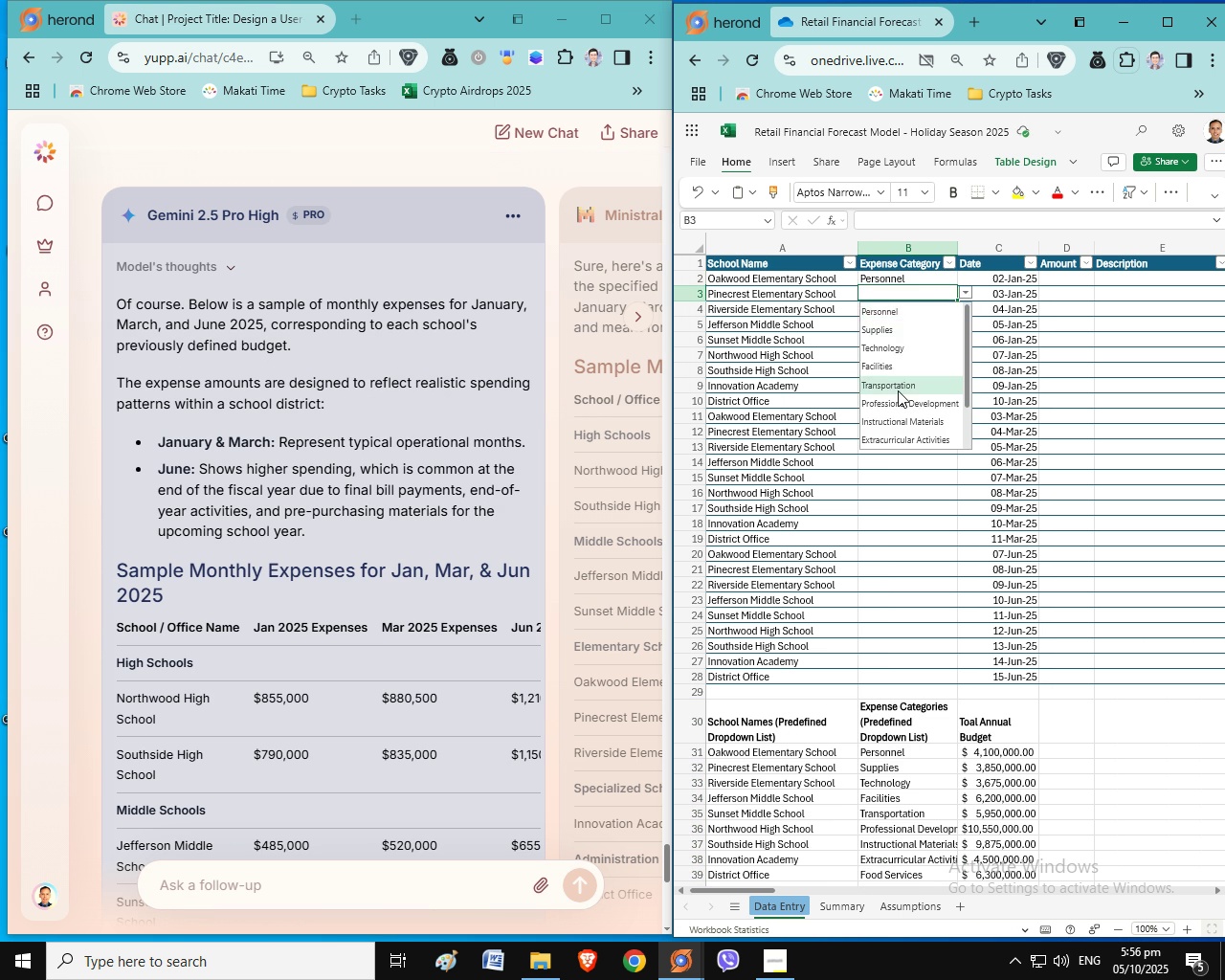 
left_click([898, 390])
 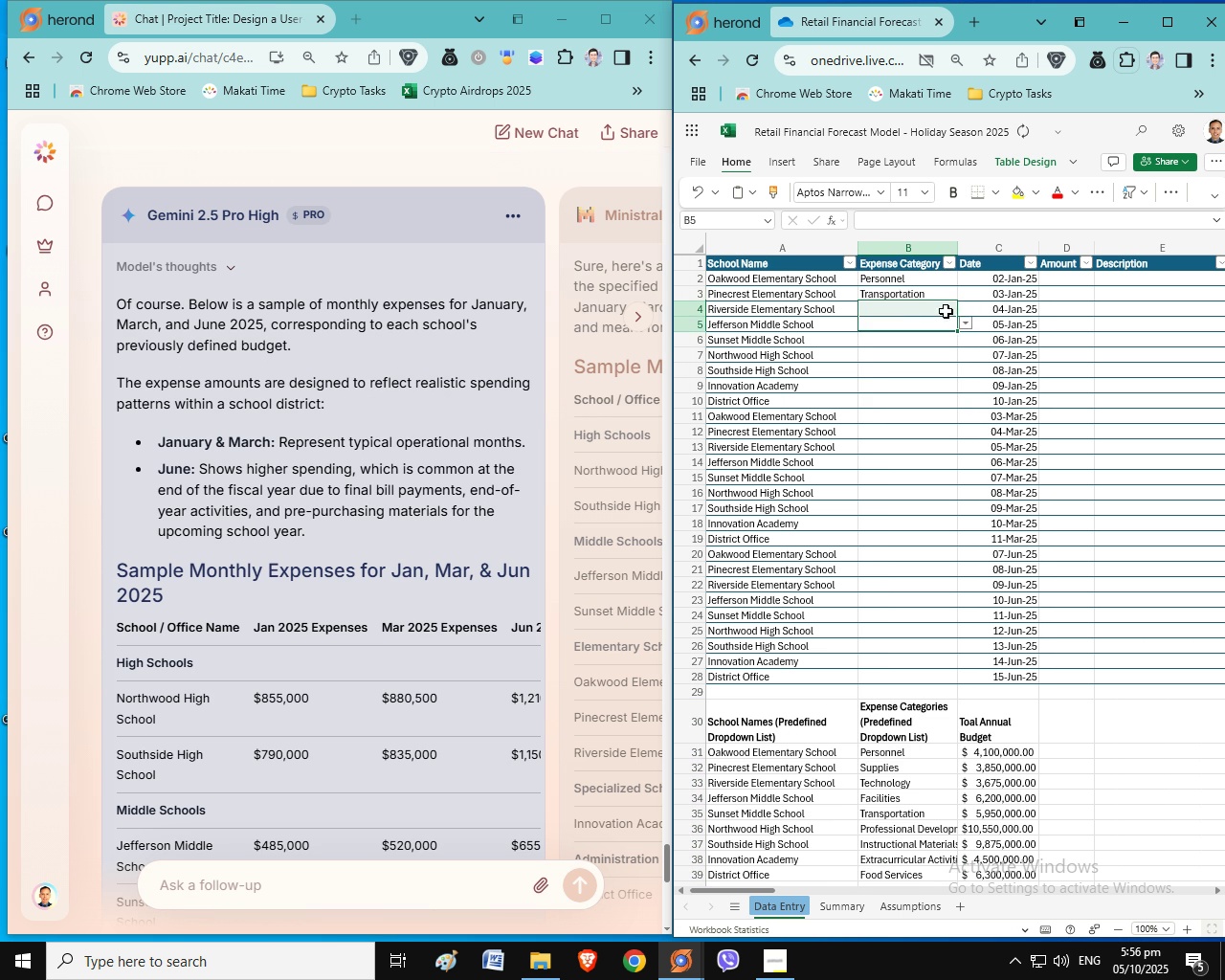 
left_click([944, 311])
 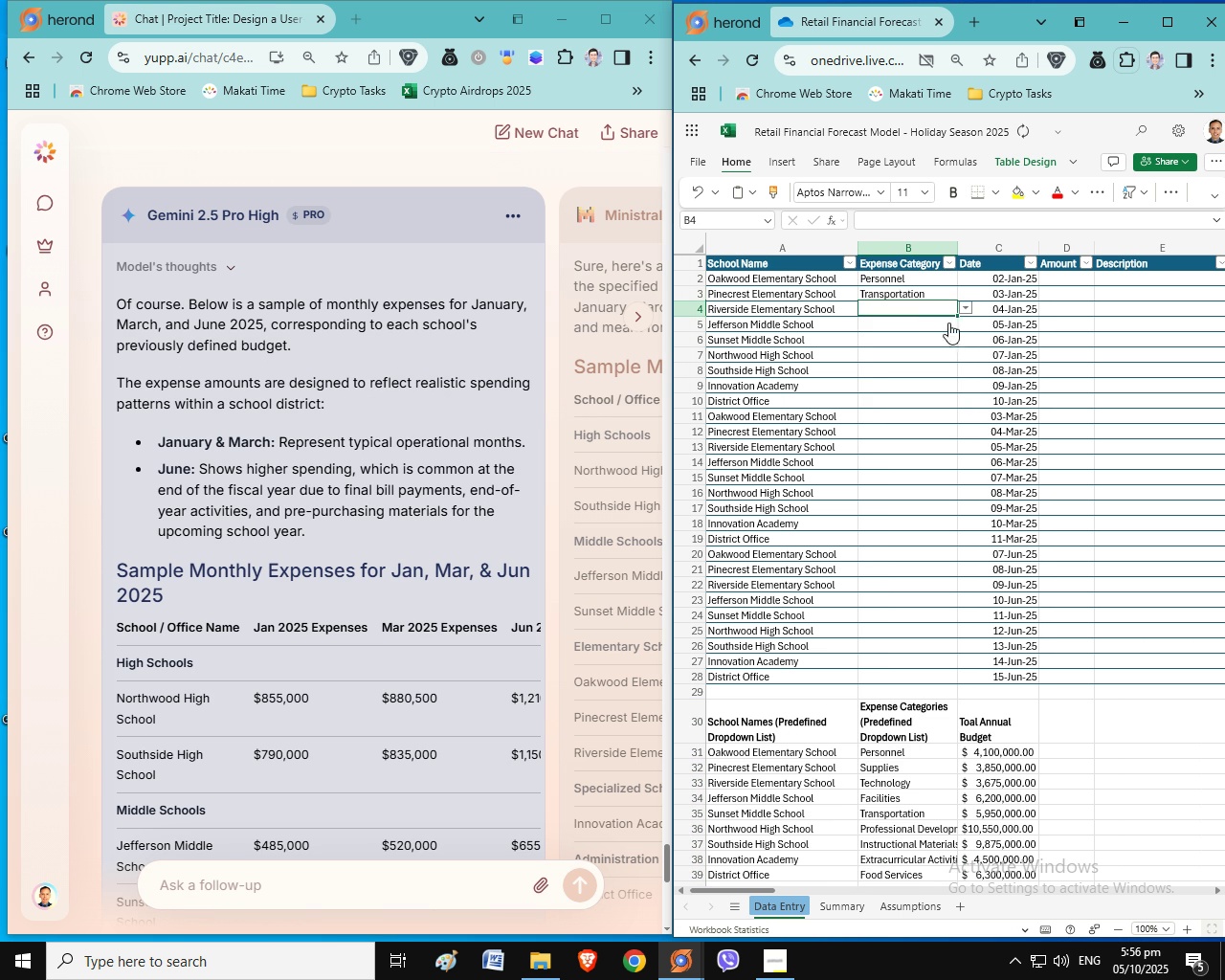 
left_click([962, 310])
 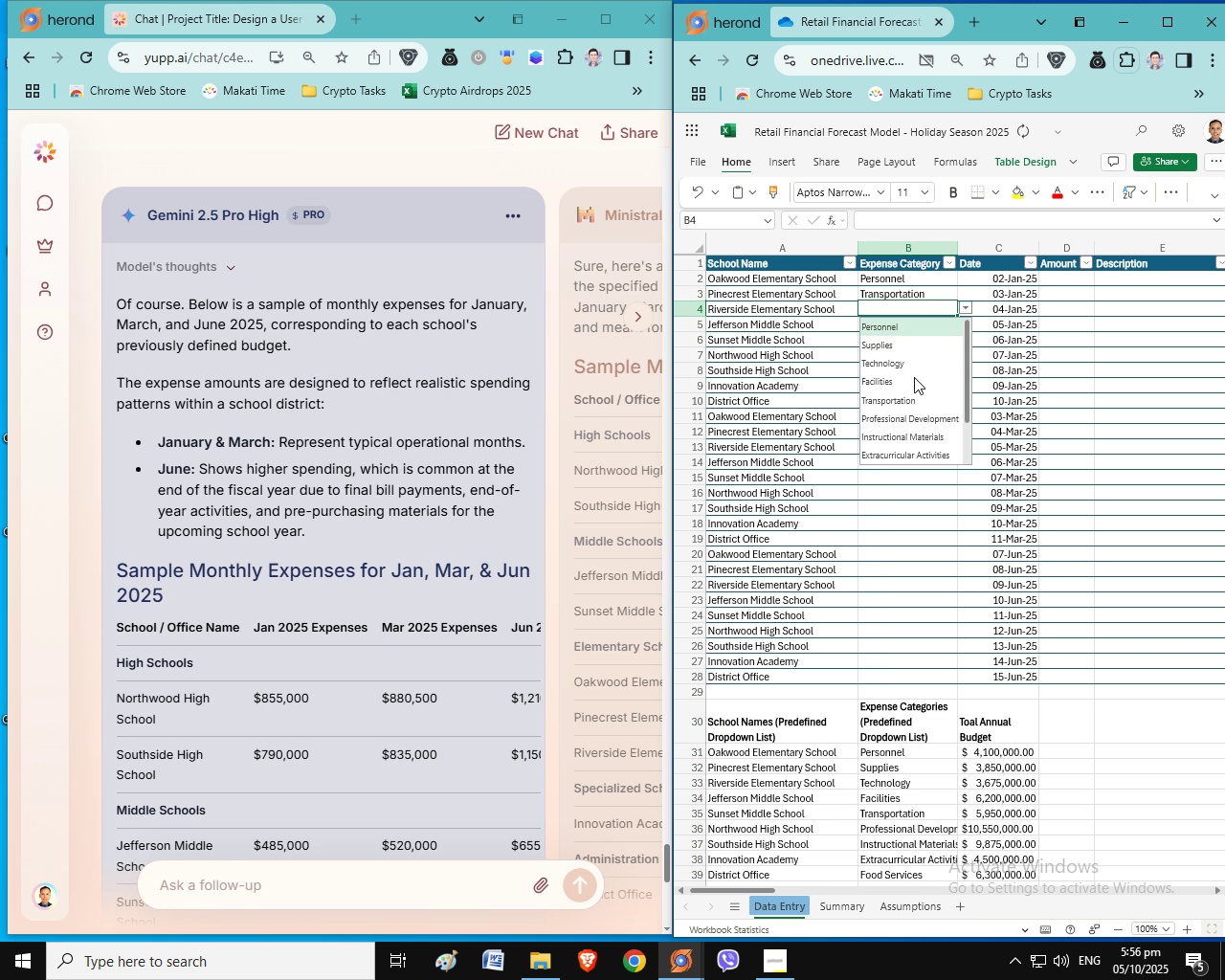 
left_click([914, 377])
 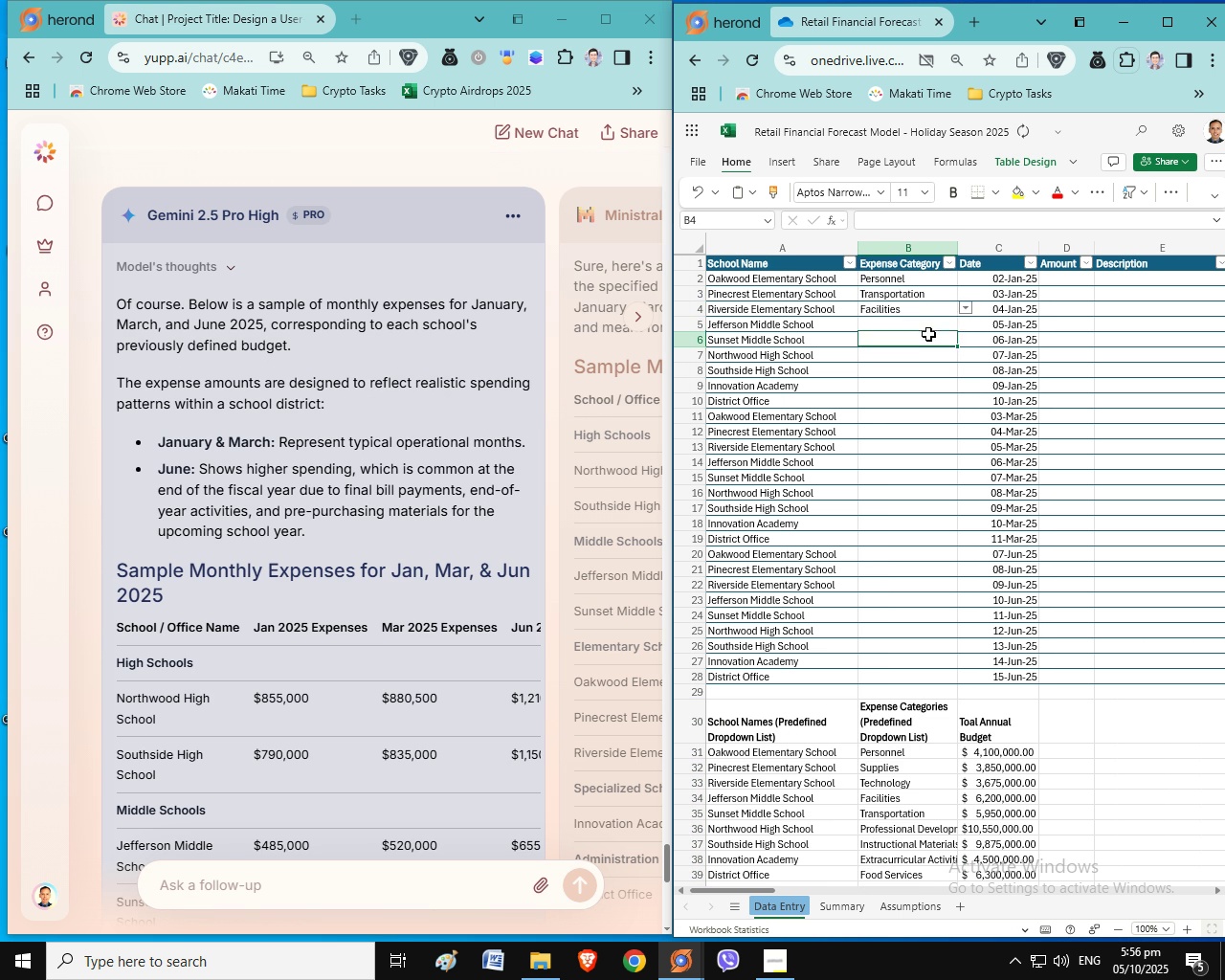 
left_click([928, 334])
 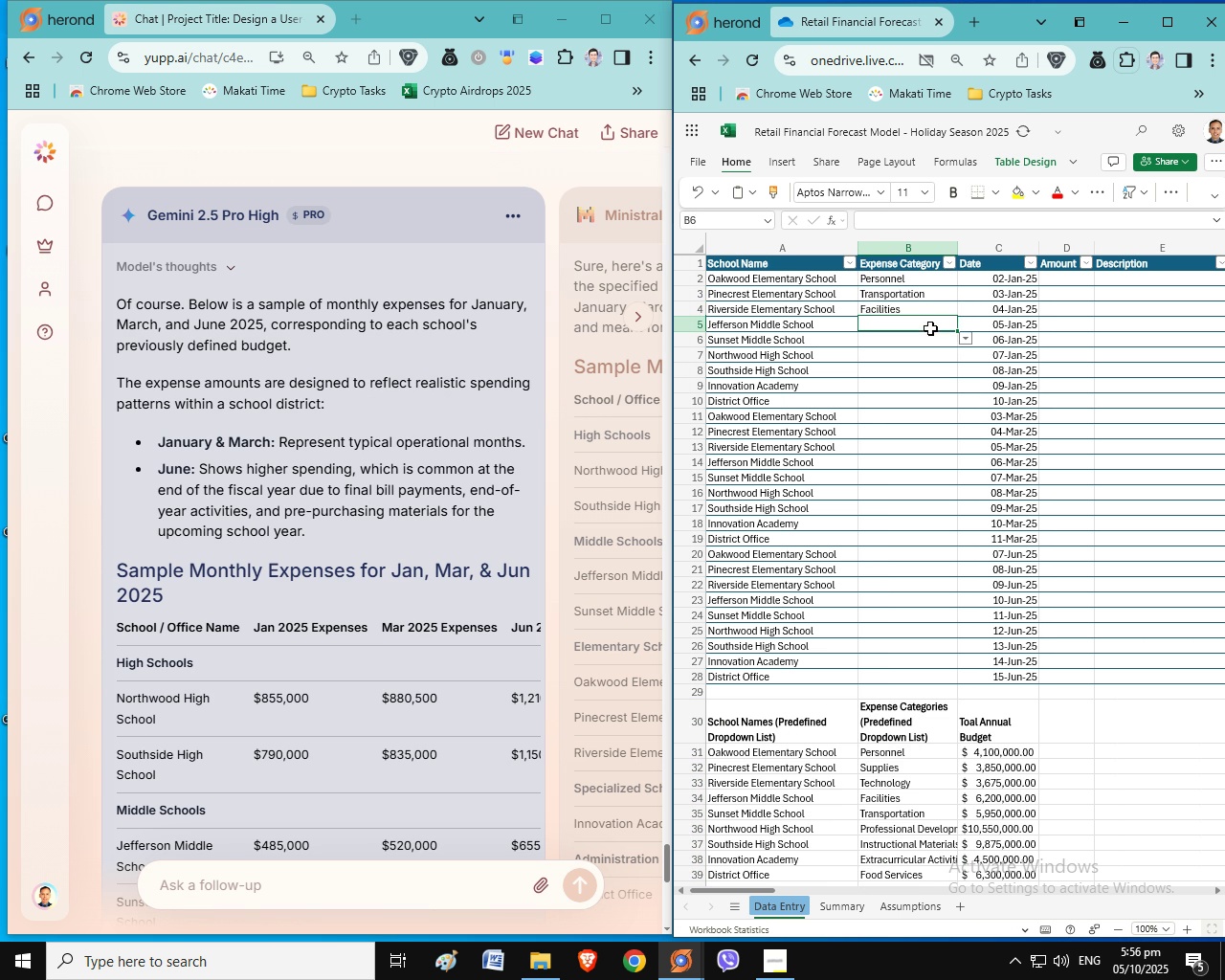 
left_click([930, 328])
 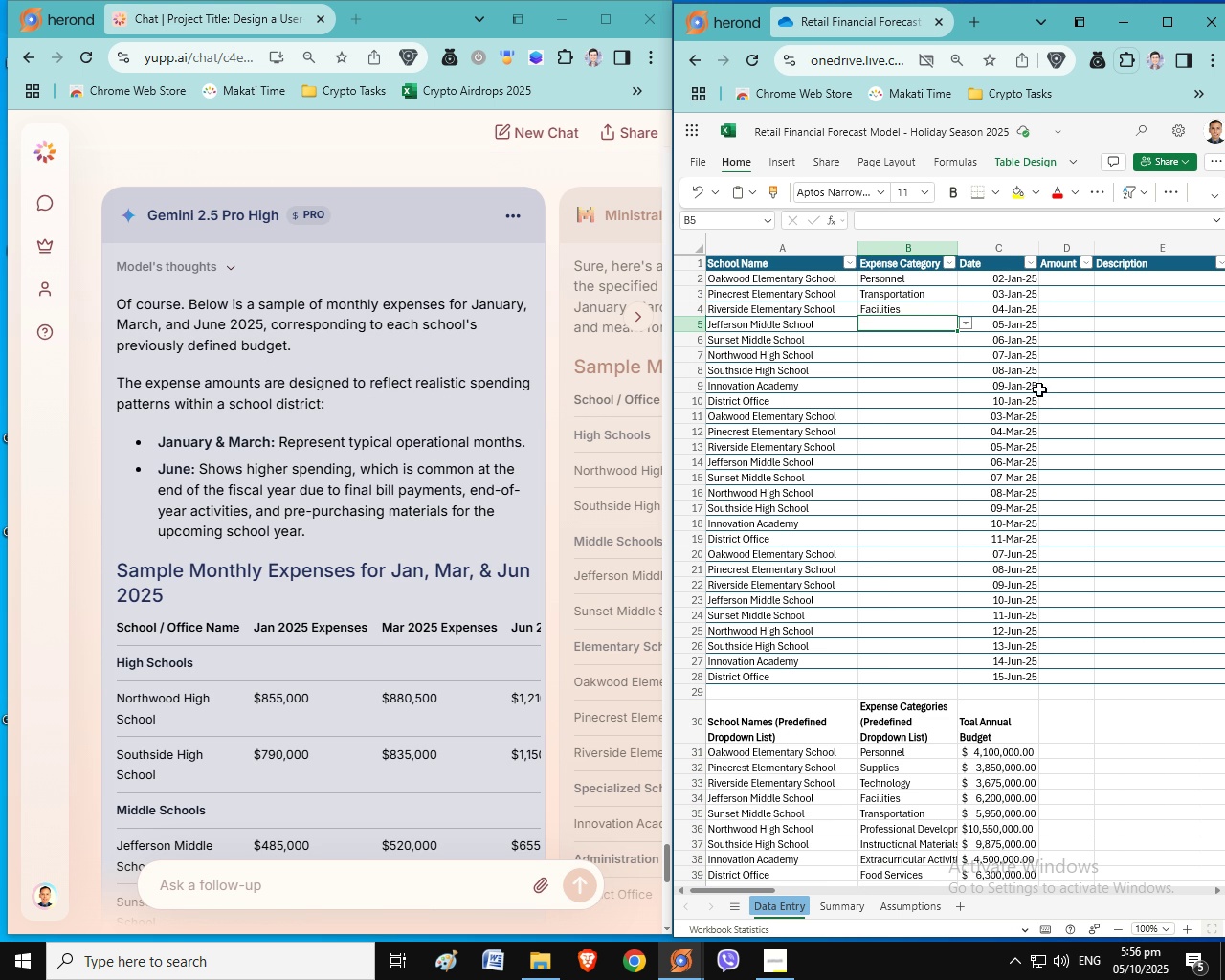 
wait(5.93)
 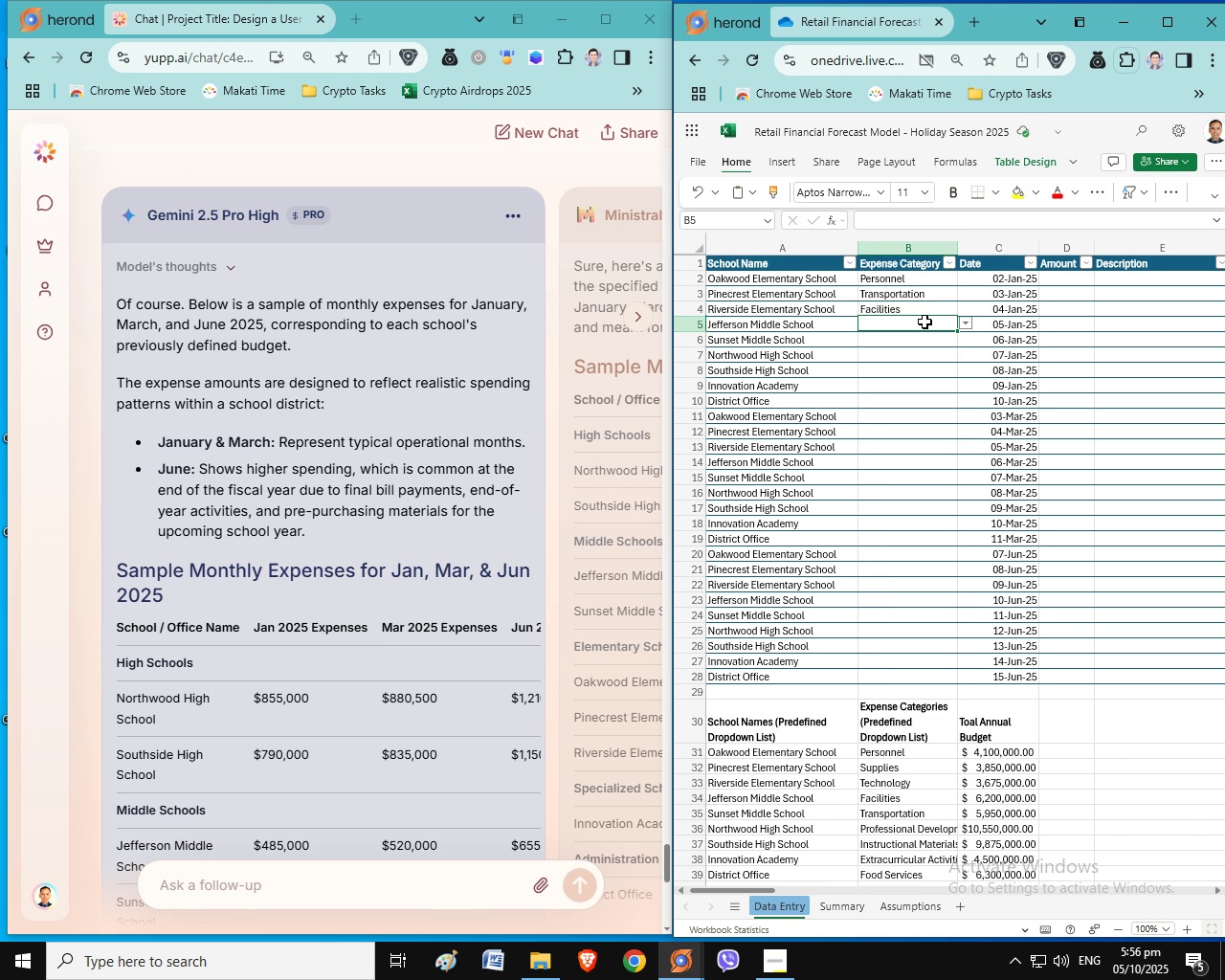 
left_click([970, 324])
 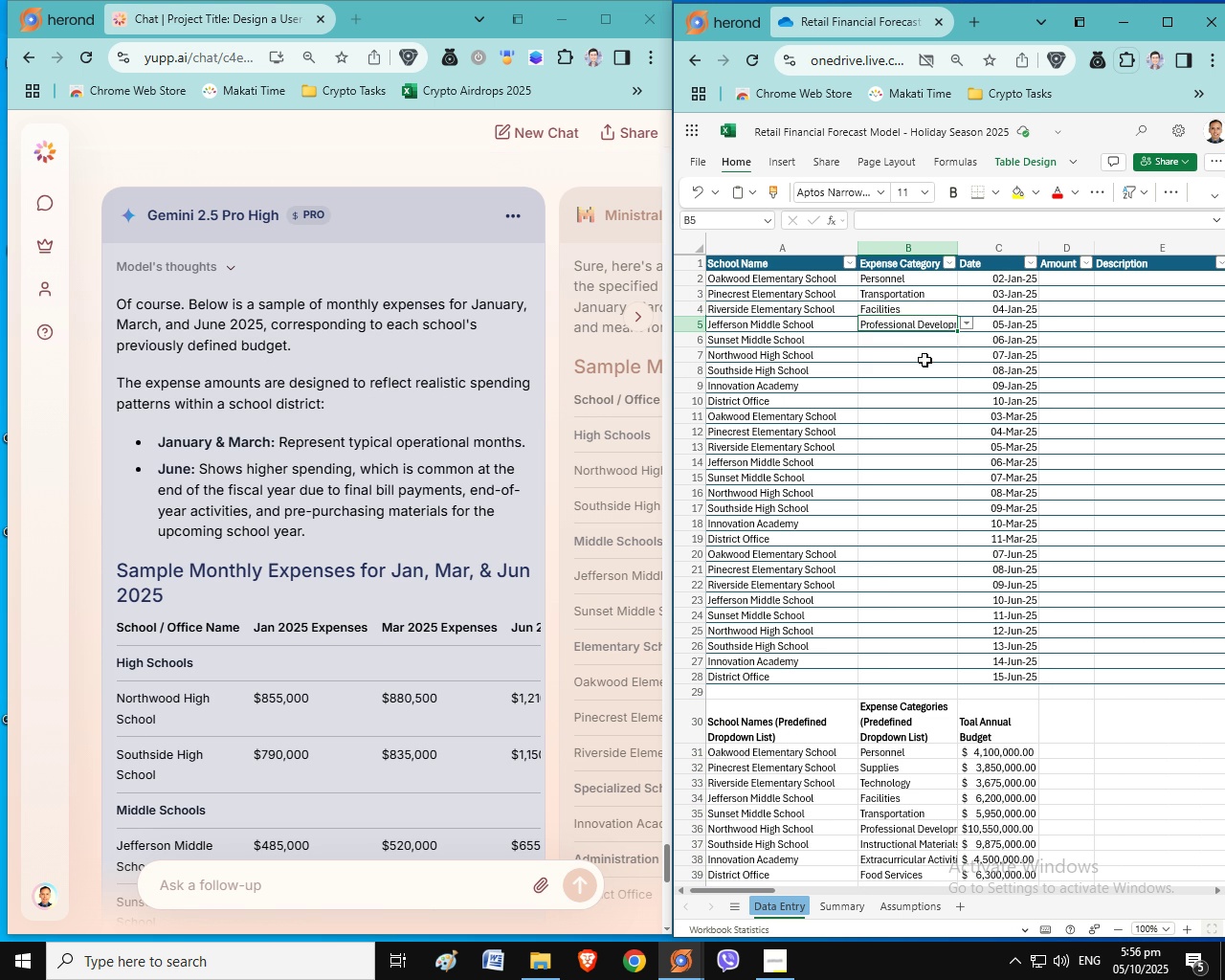 
left_click([924, 430])
 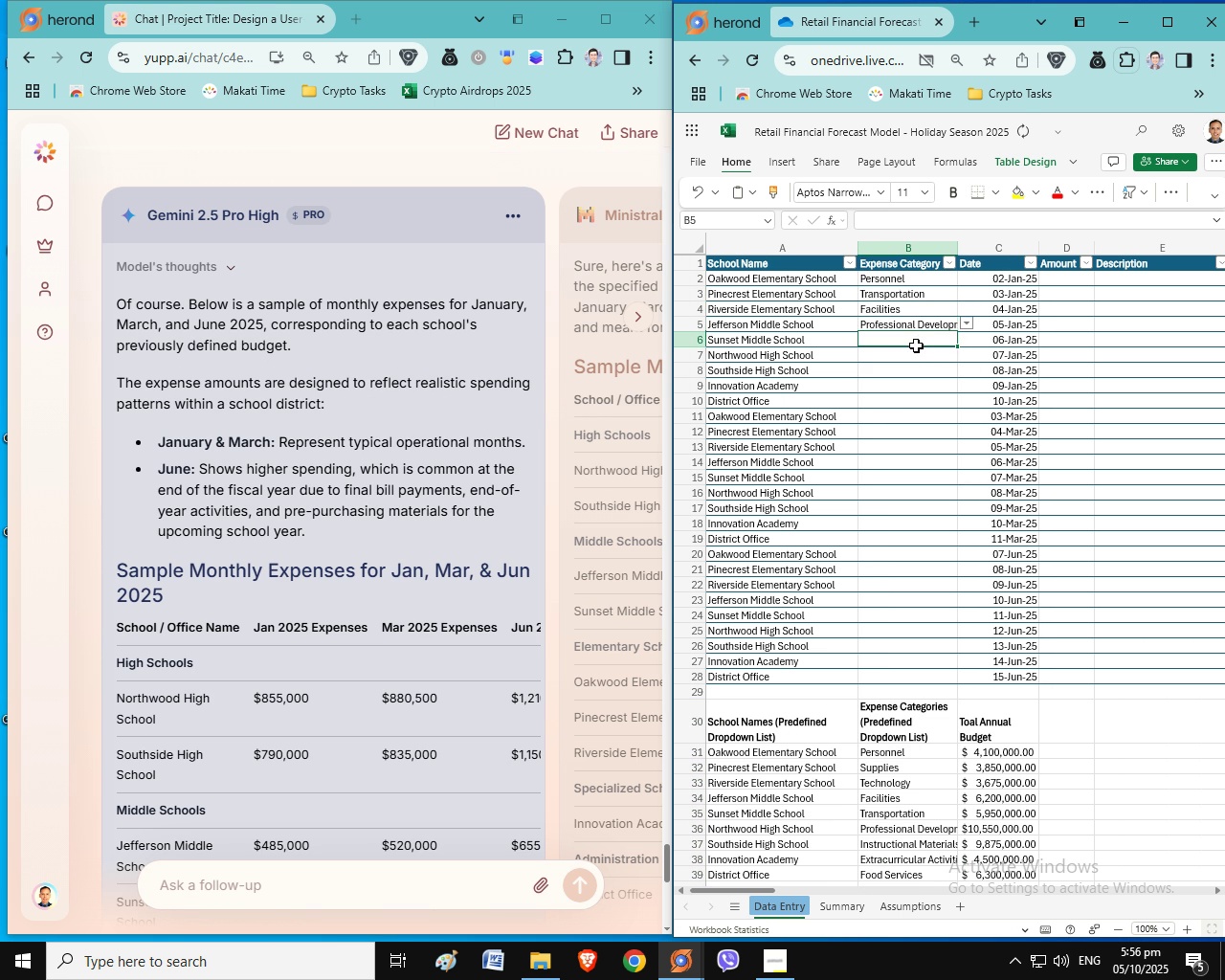 
left_click([916, 345])
 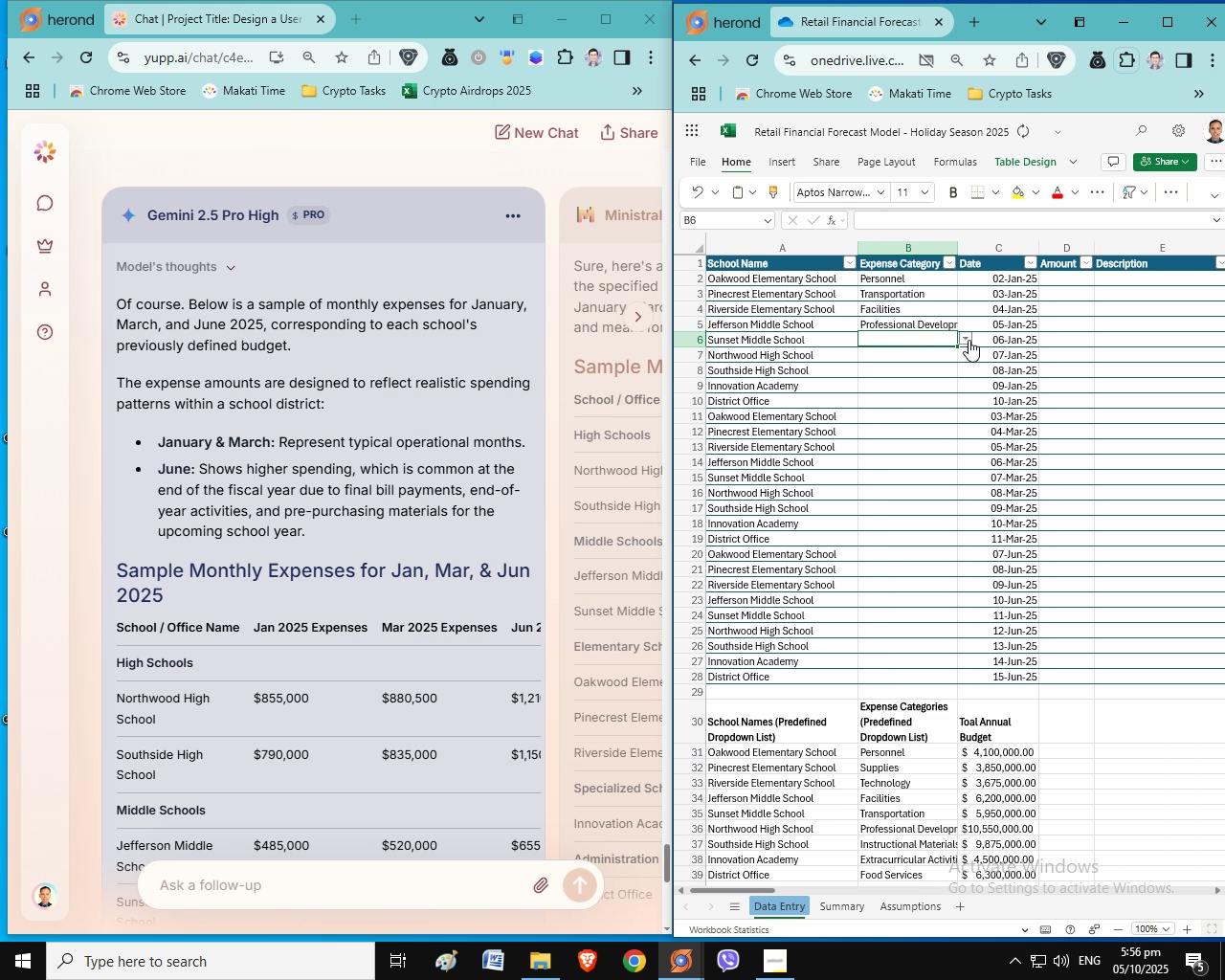 
left_click([969, 334])